 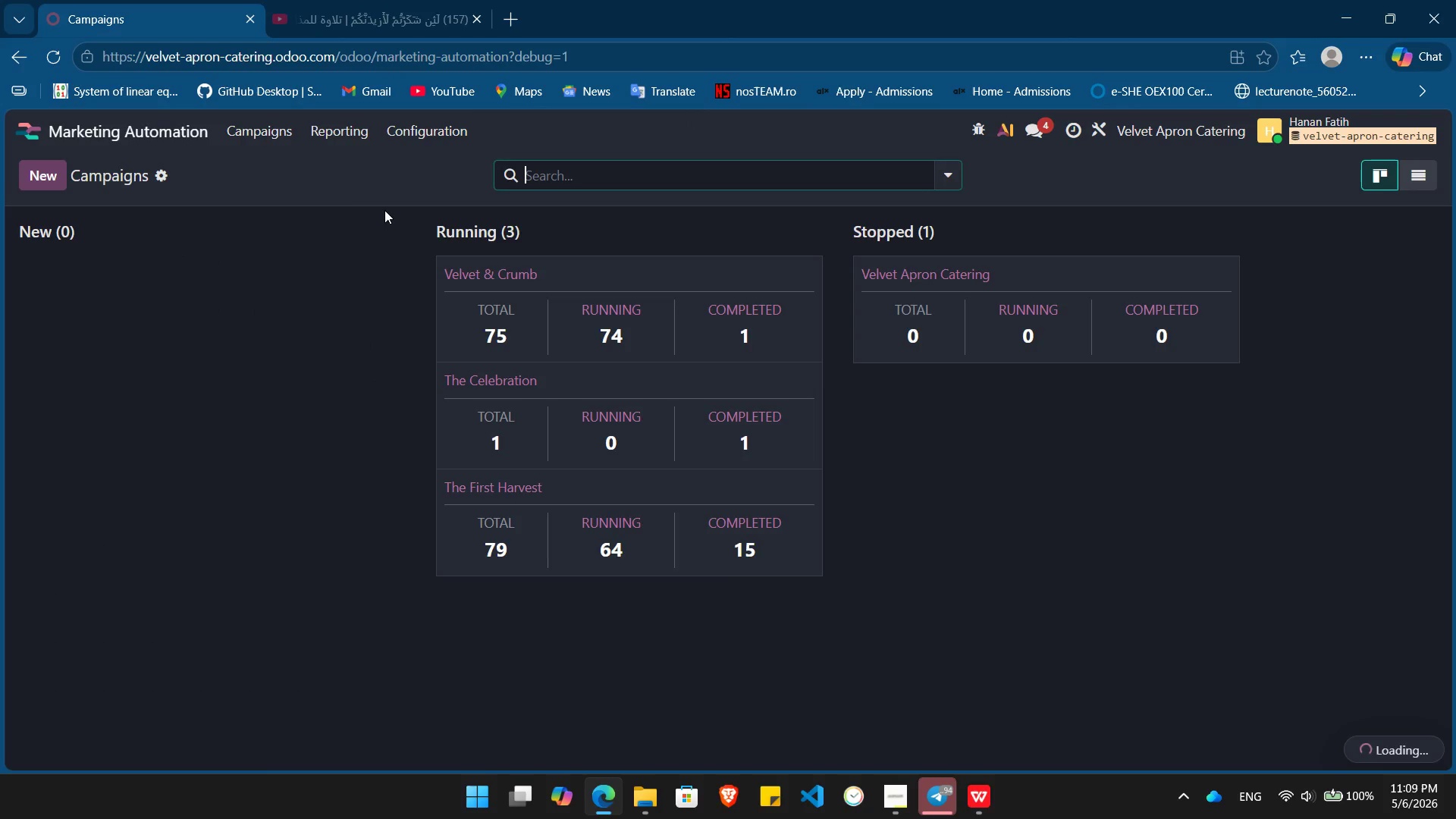 
left_click([570, 315])
 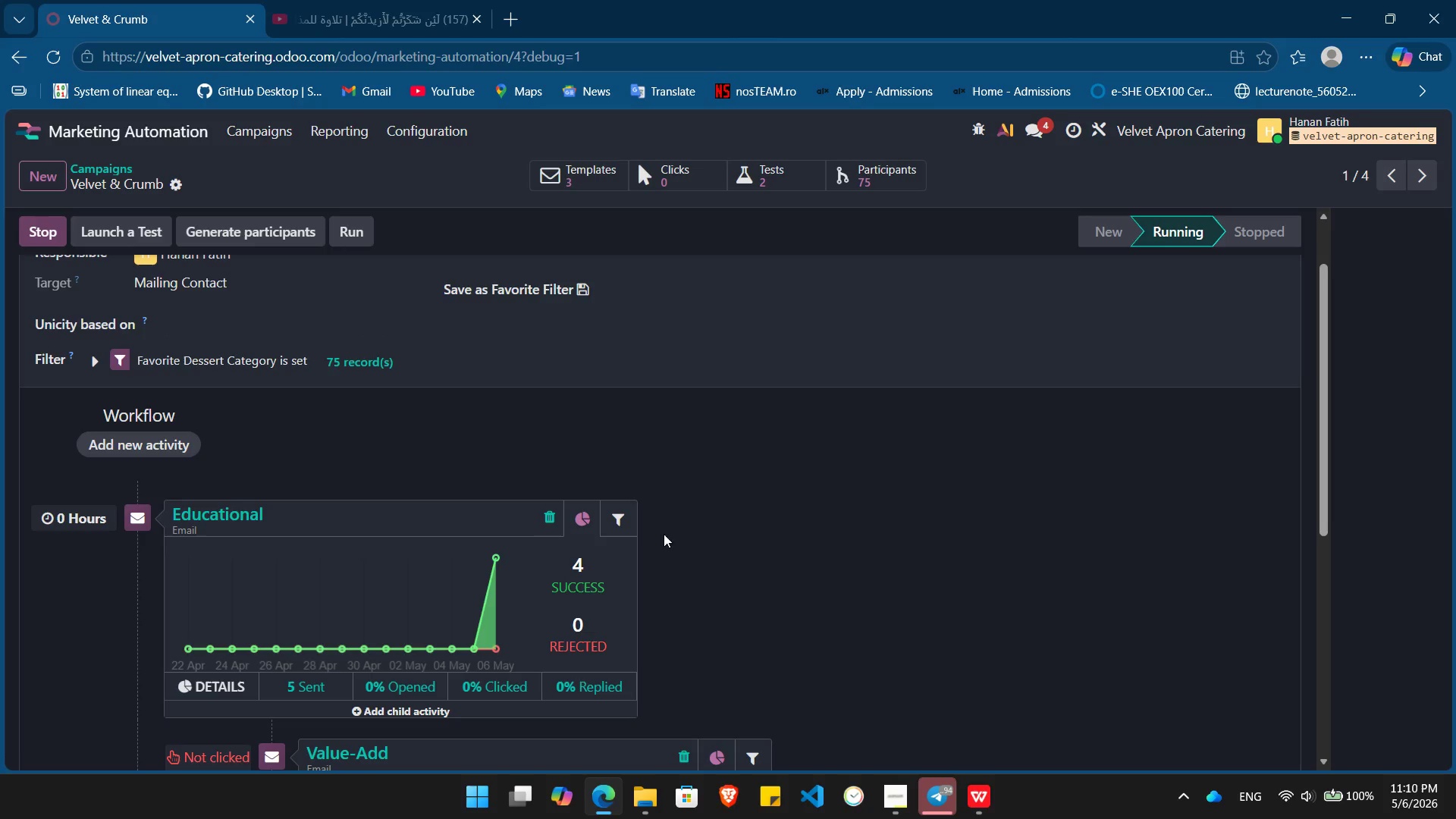 
wait(75.22)
 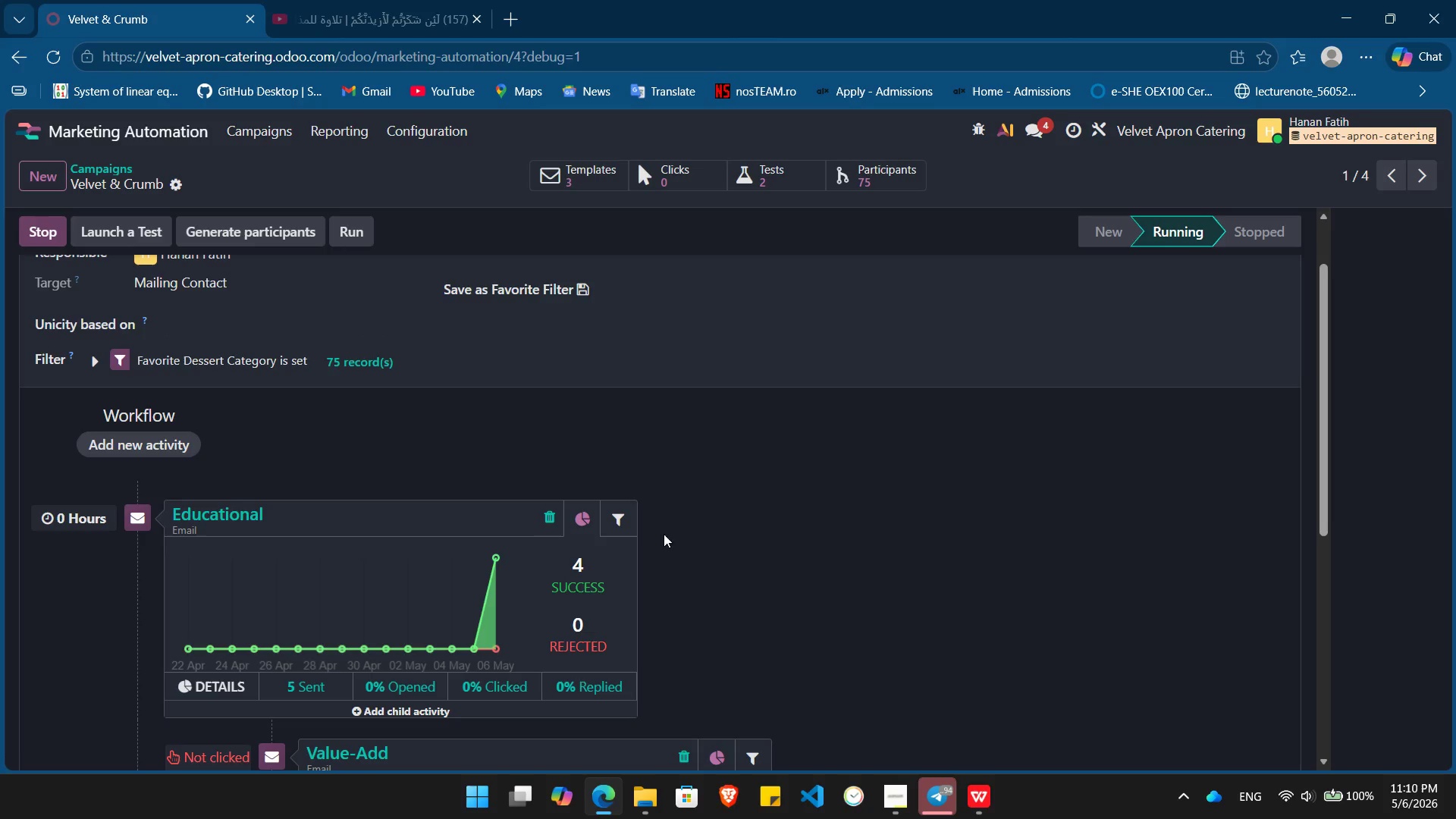 
left_click([581, 180])
 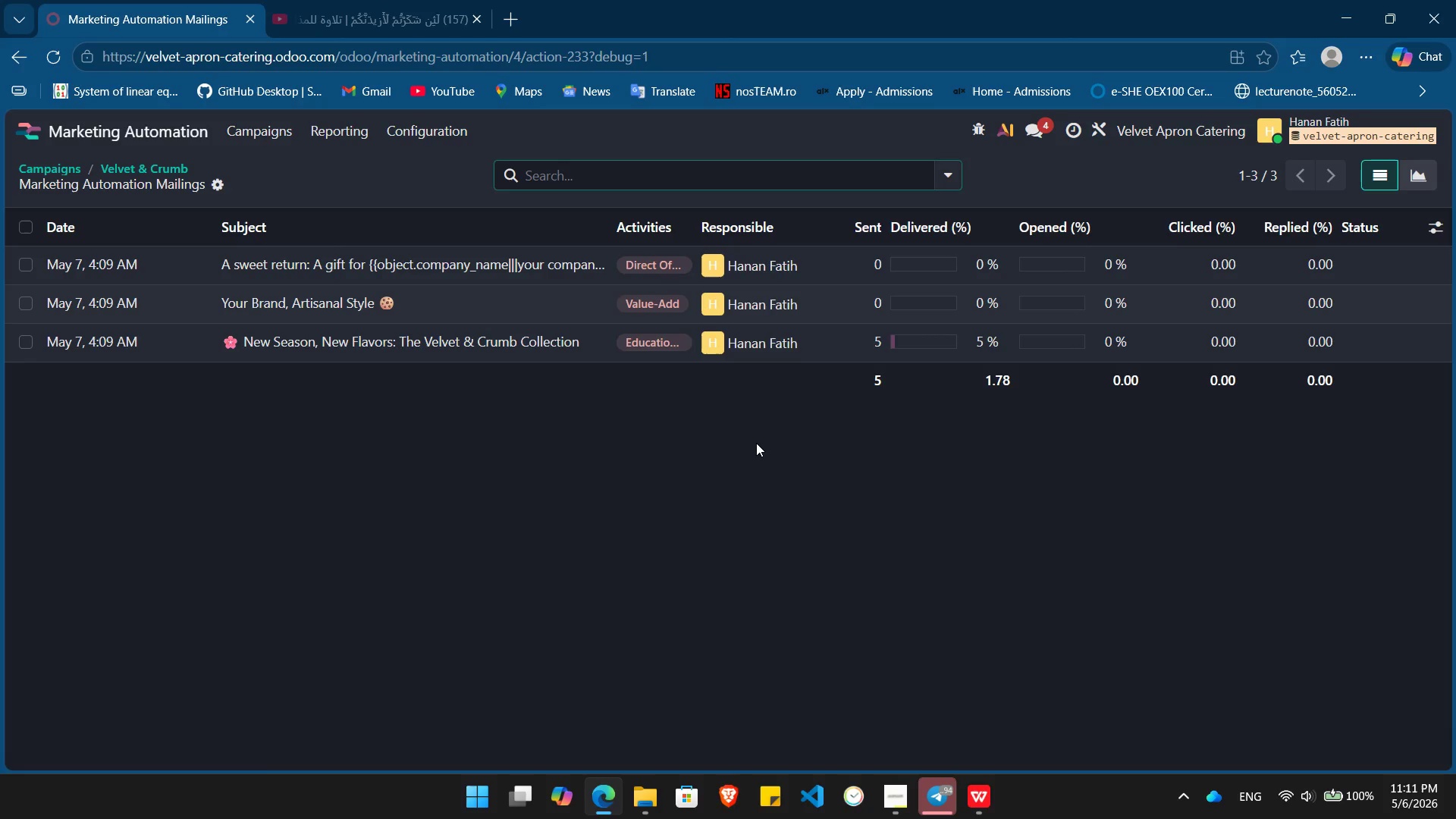 
wait(7.94)
 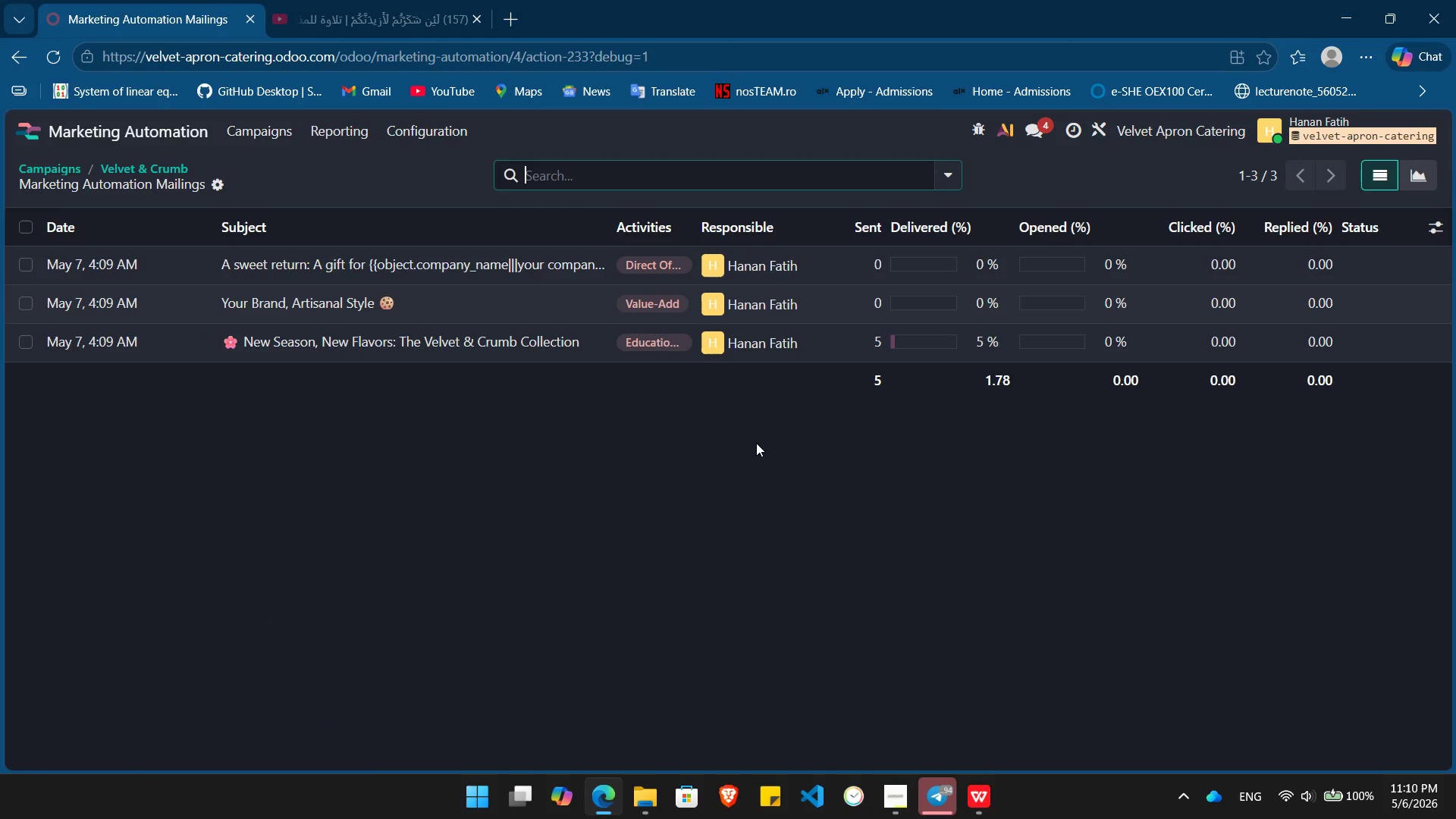 
key(PrintScreen)
 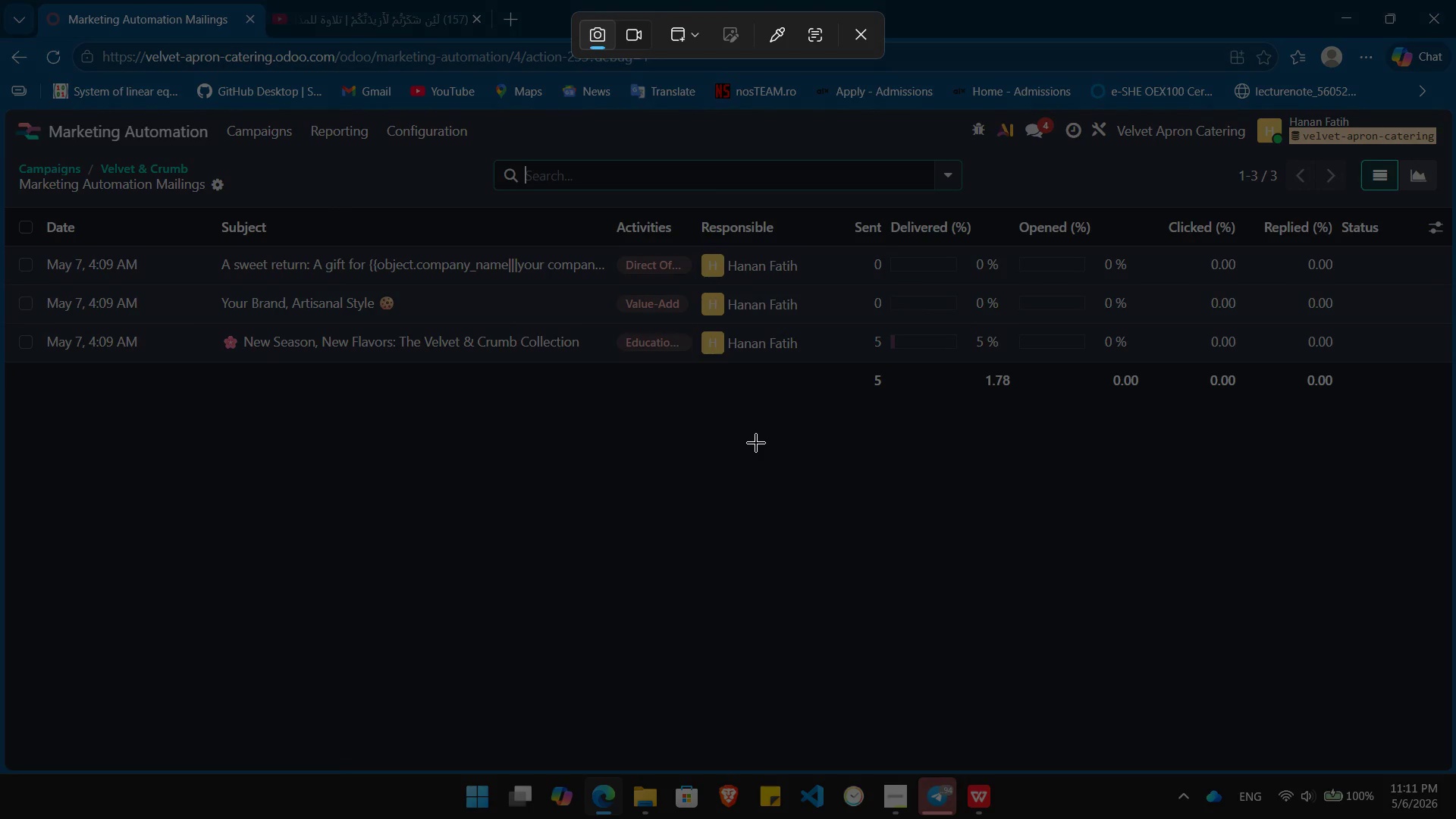 
left_click([756, 443])
 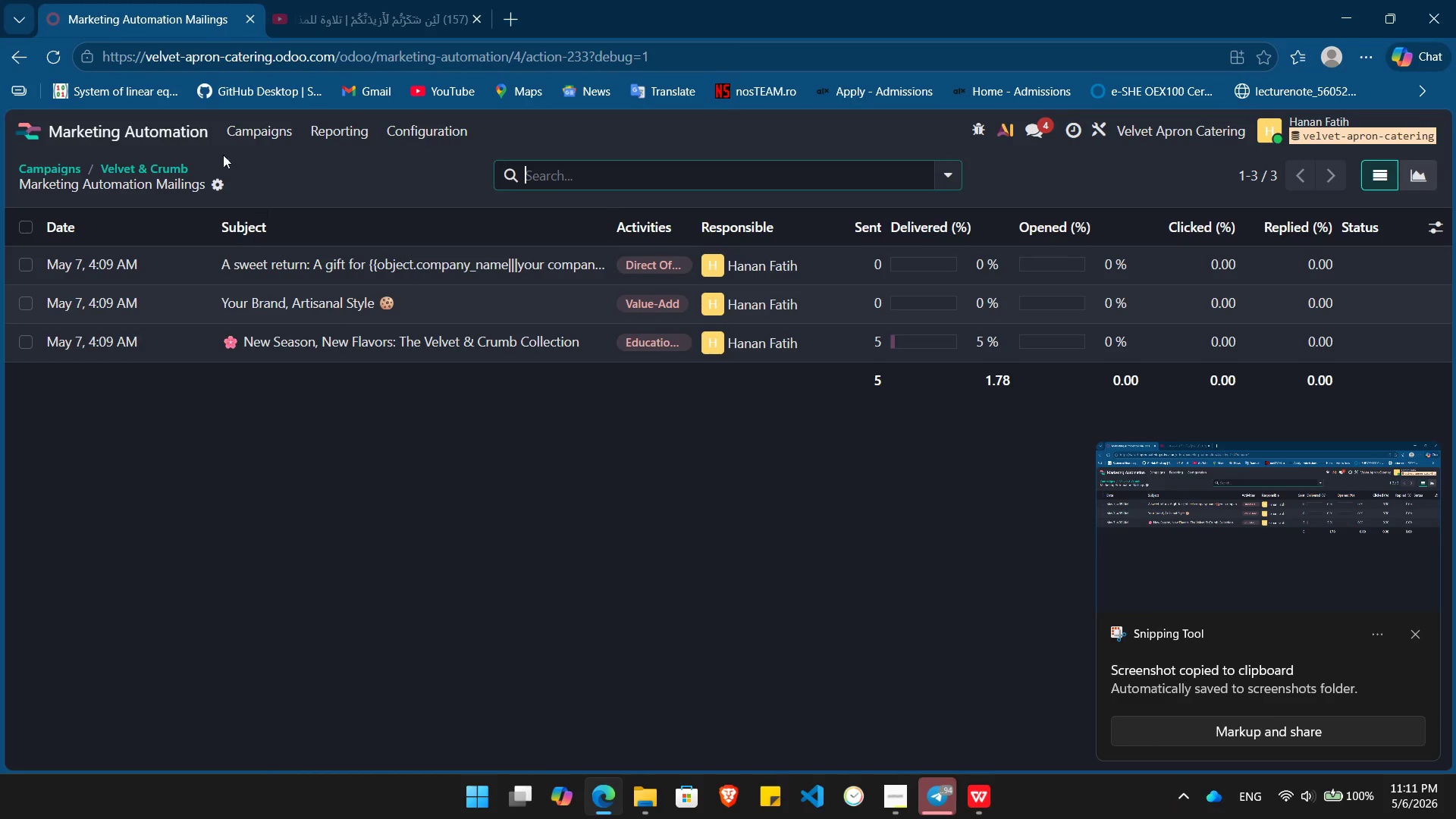 
wait(5.09)
 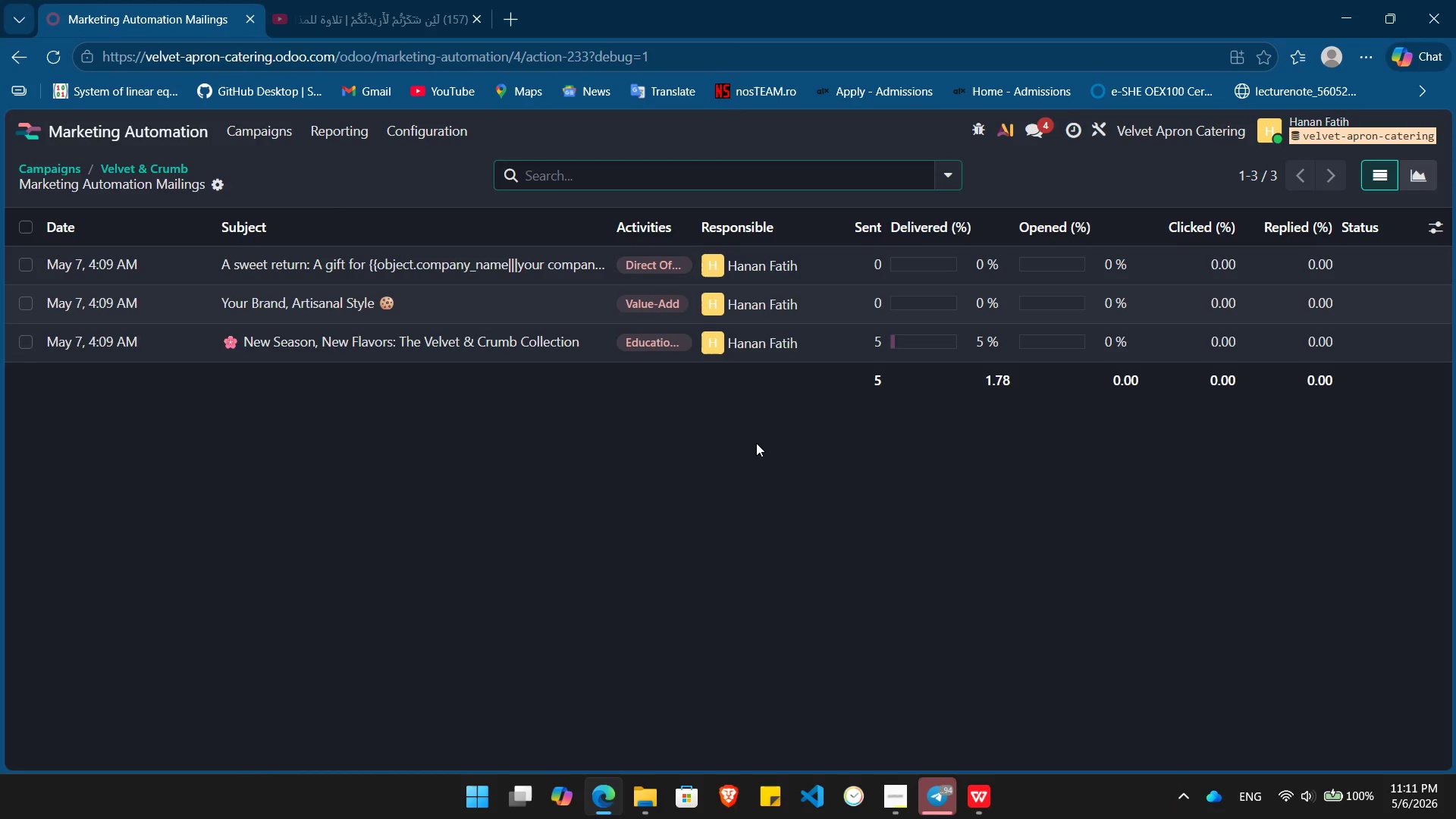 
left_click([138, 170])
 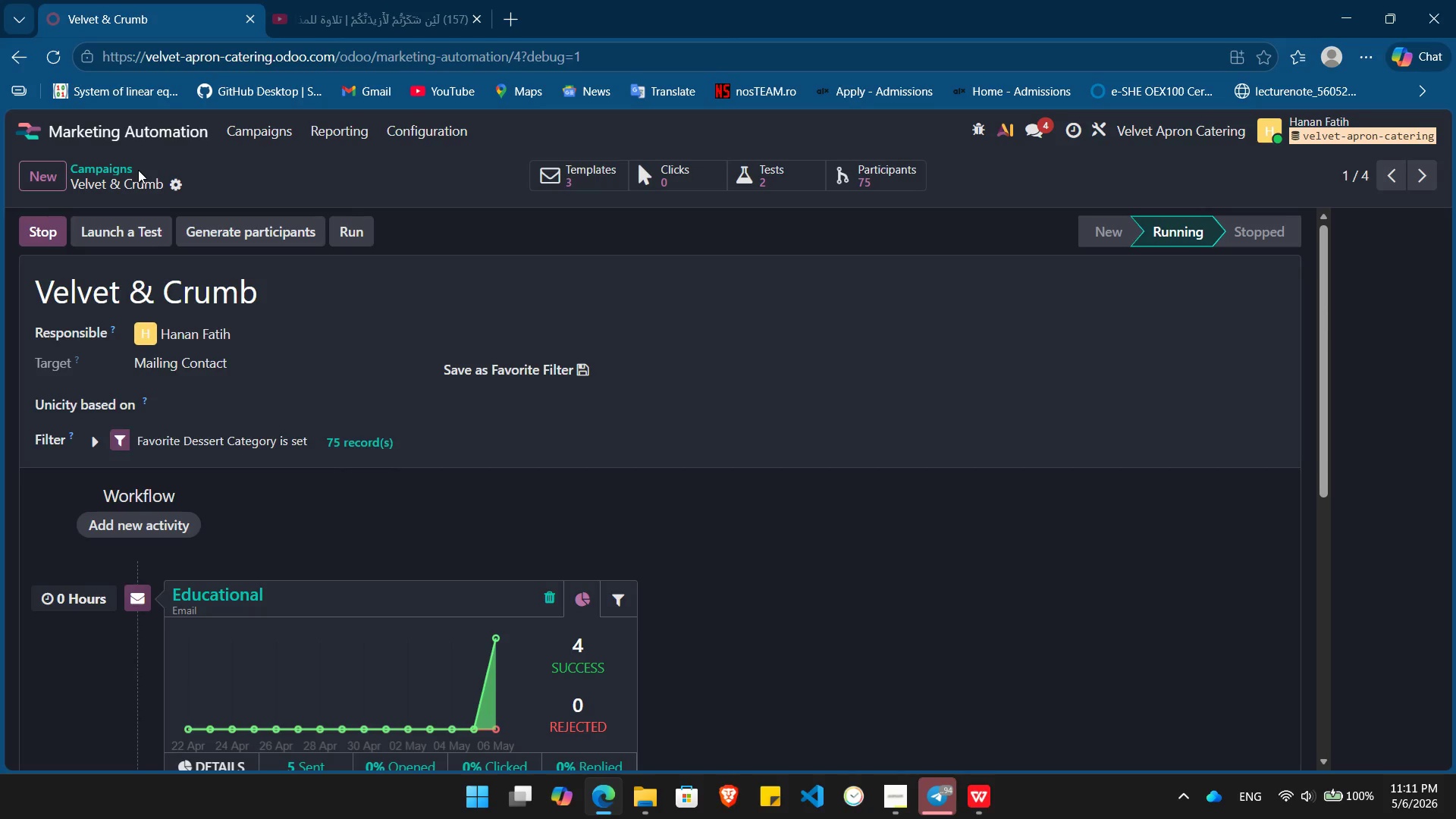 
wait(18.77)
 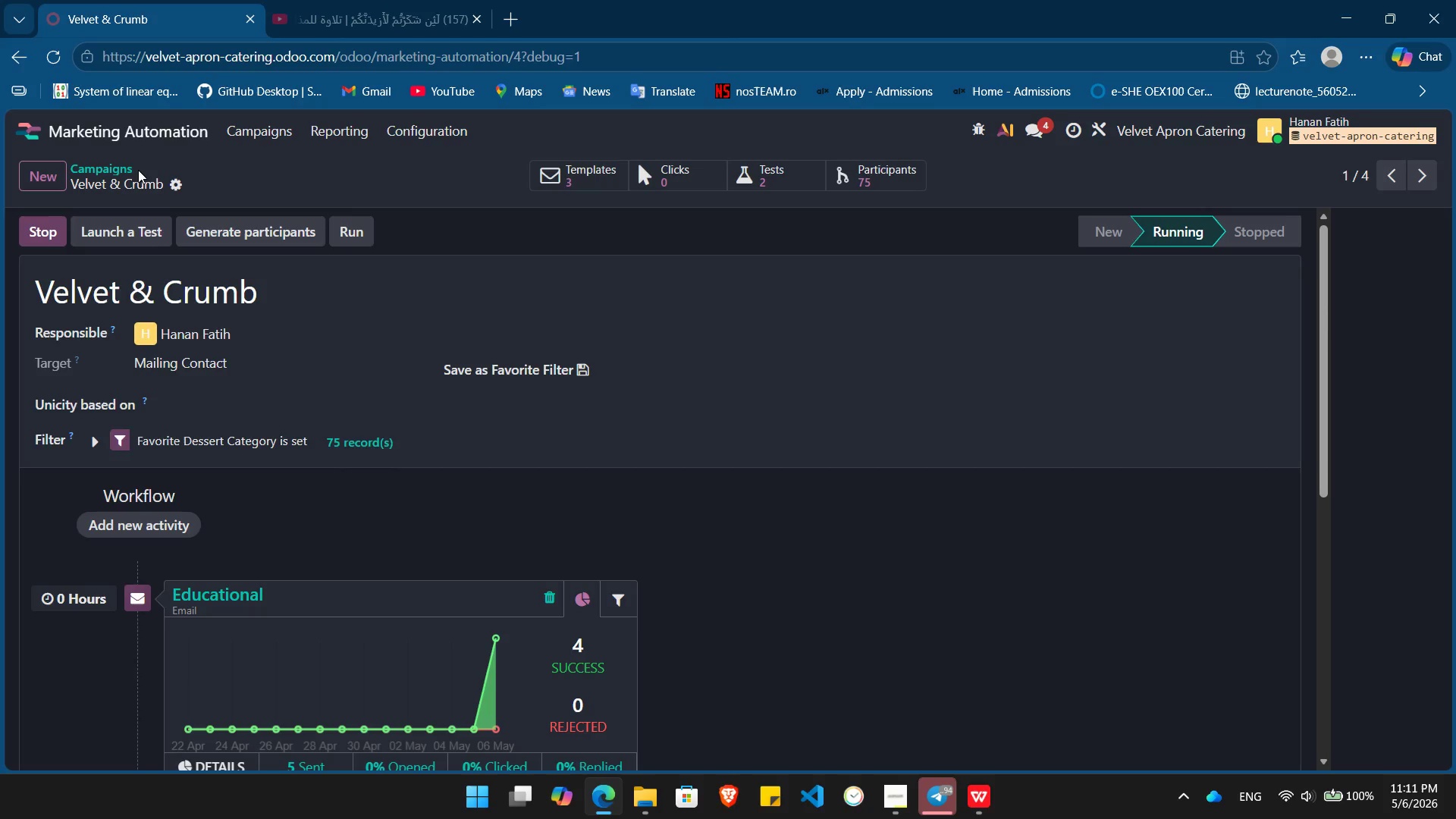 
key(Alt+Tab)